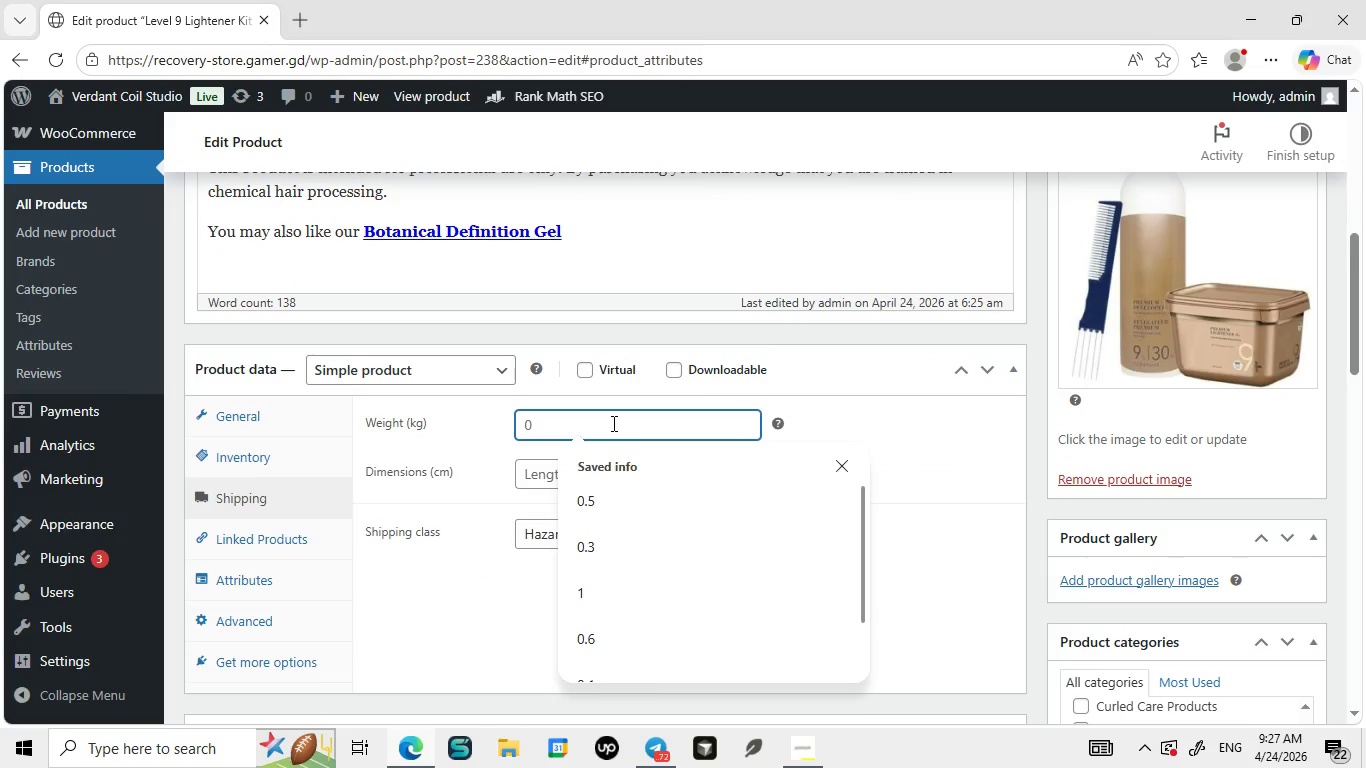 
key(1)
 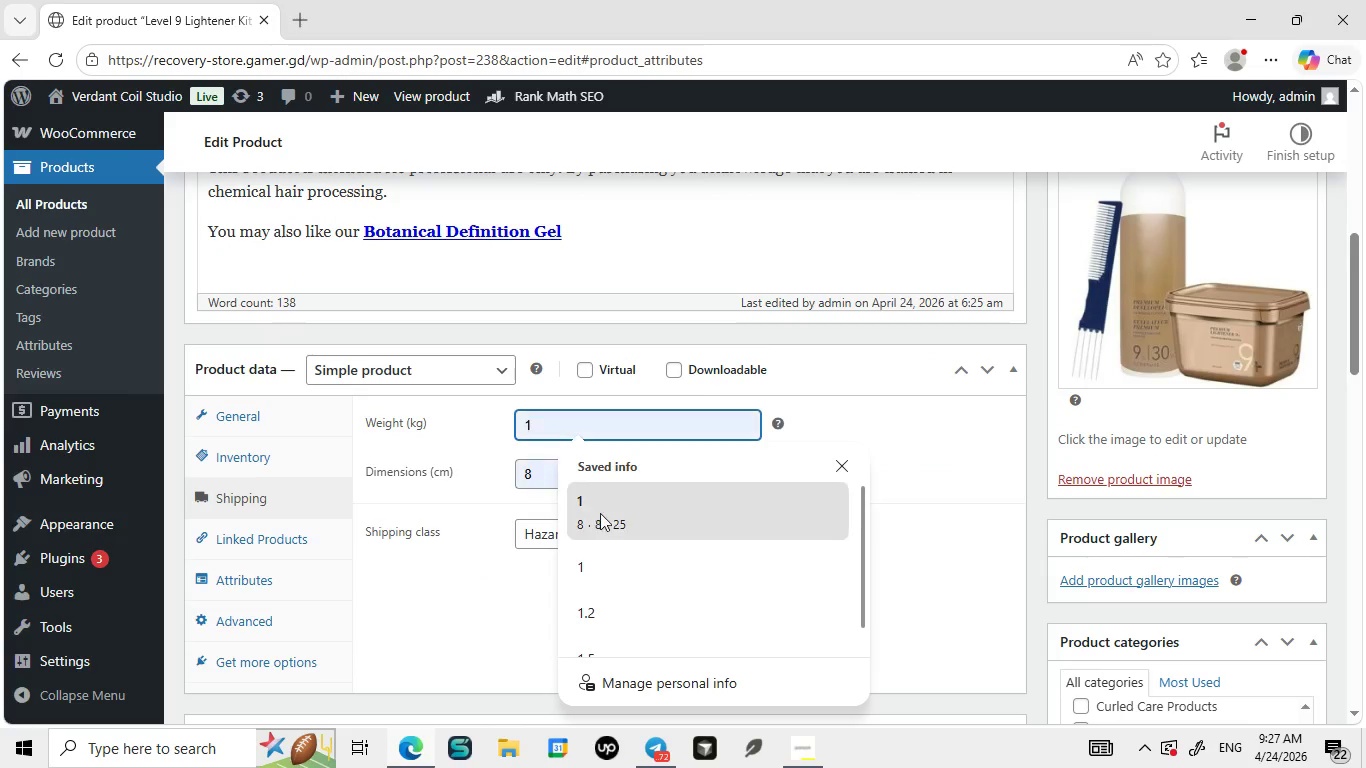 
left_click([602, 514])